 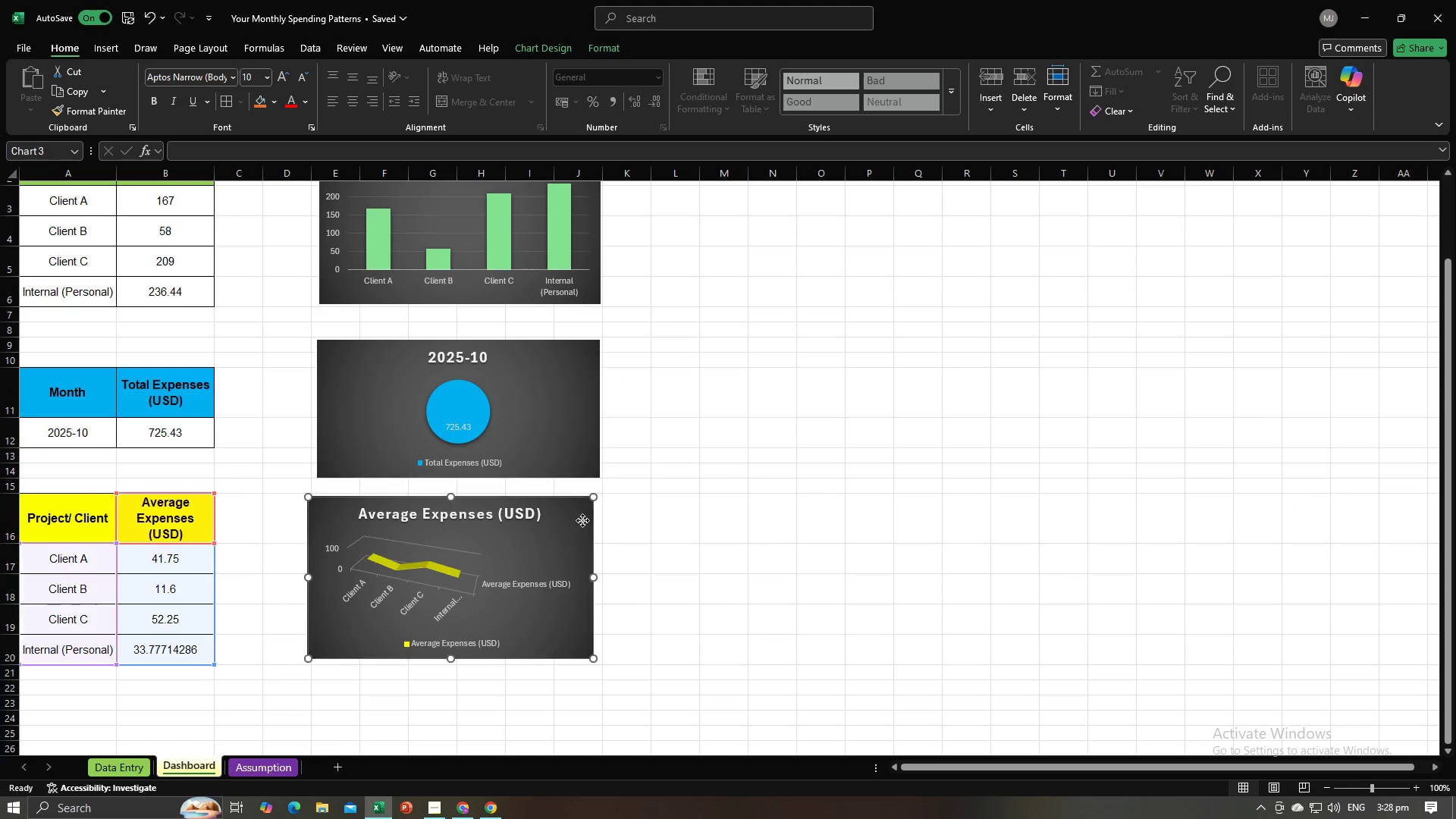 
left_click([698, 482])
 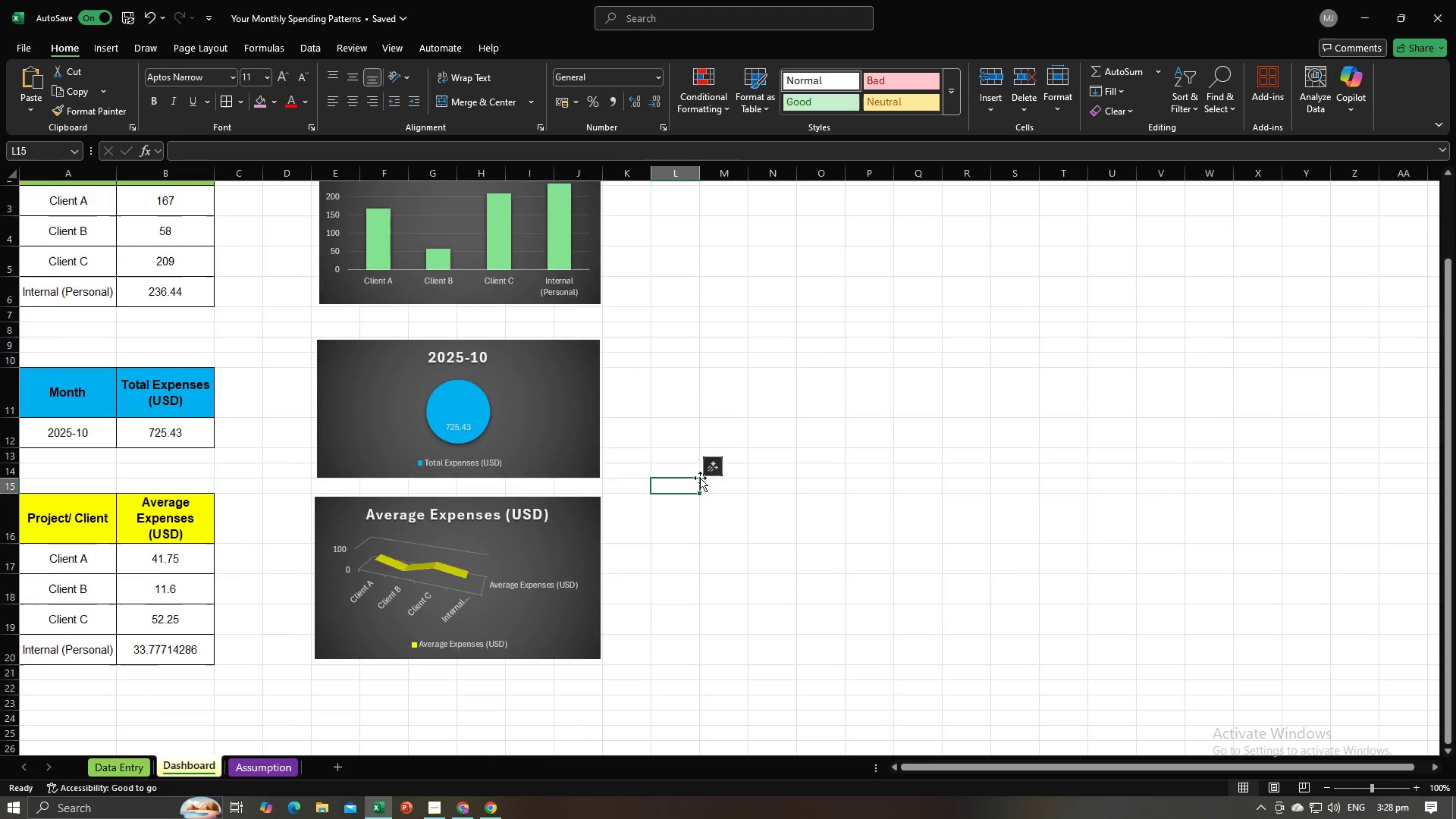 
scroll: coordinate [700, 473], scroll_direction: up, amount: 6.0
 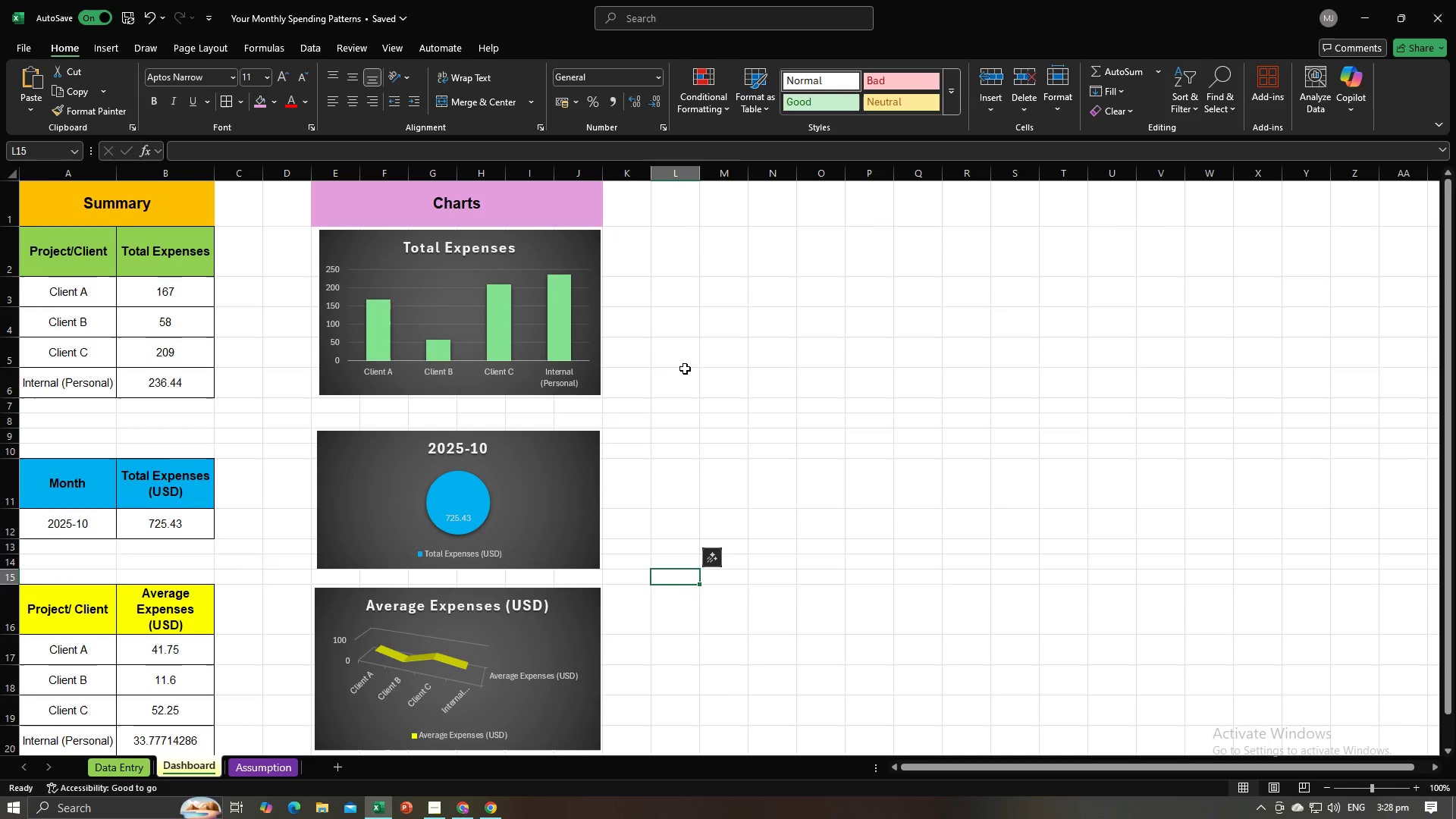 
left_click([685, 370])
 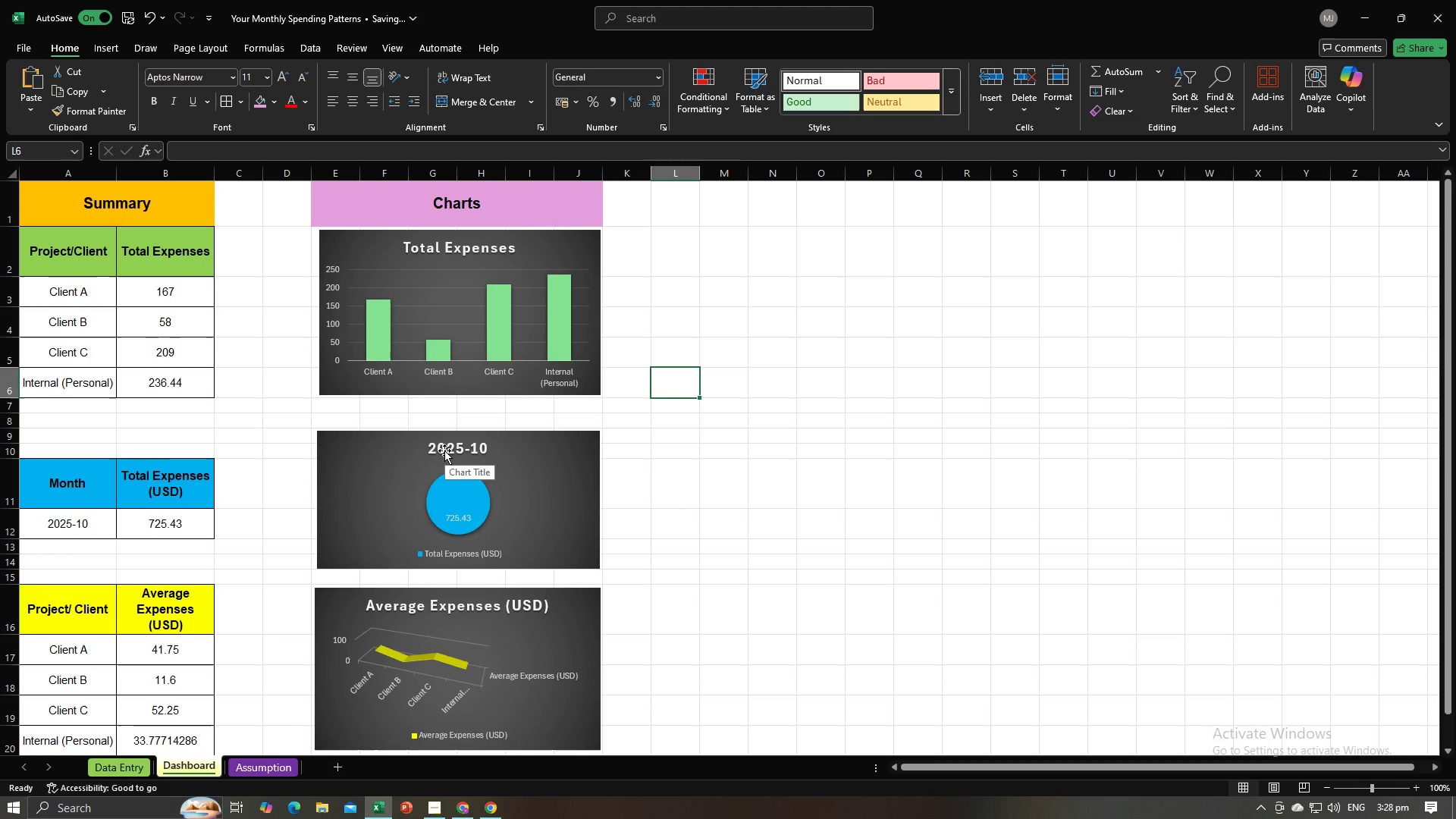 
wait(7.82)
 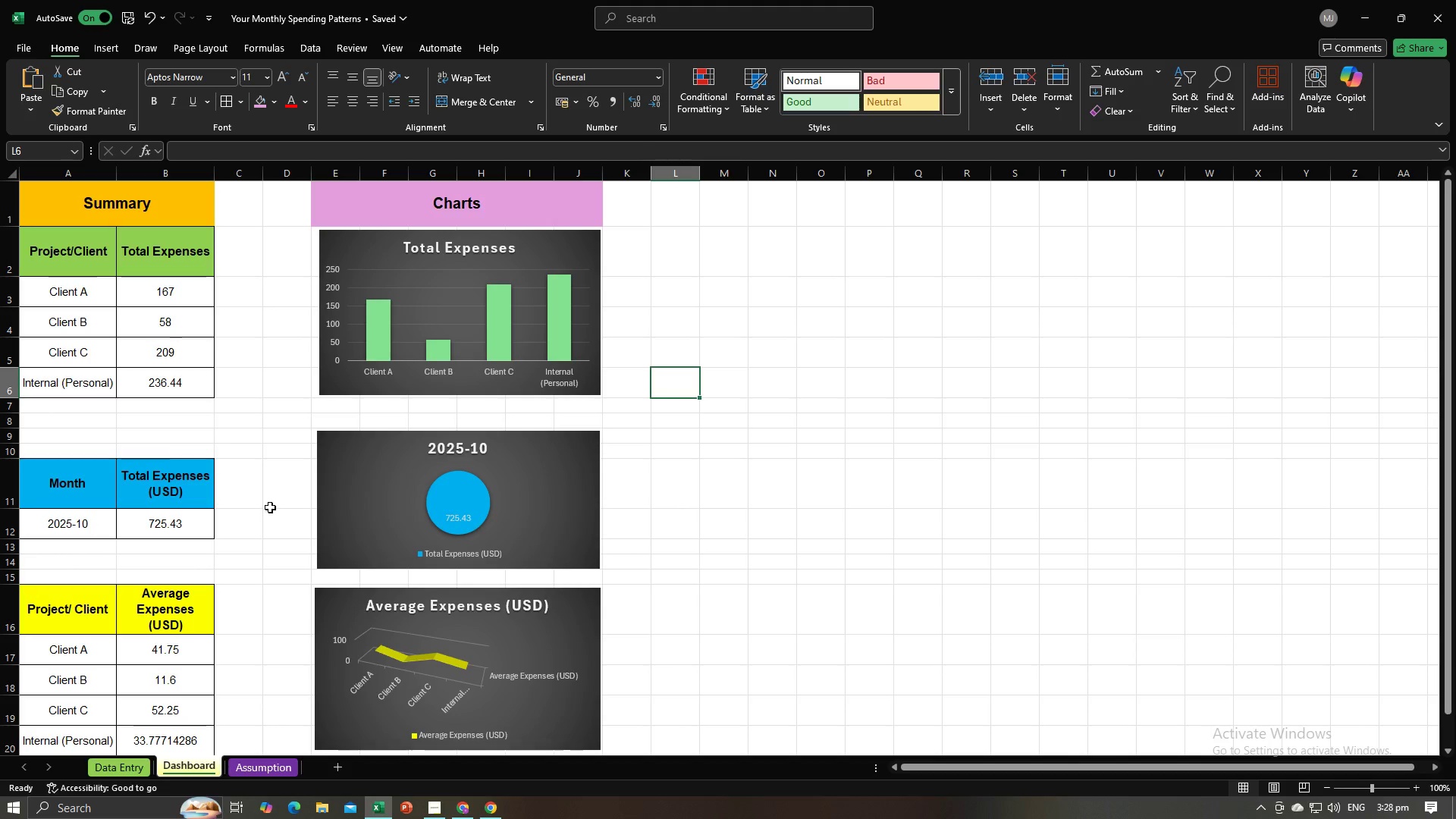 
double_click([447, 449])
 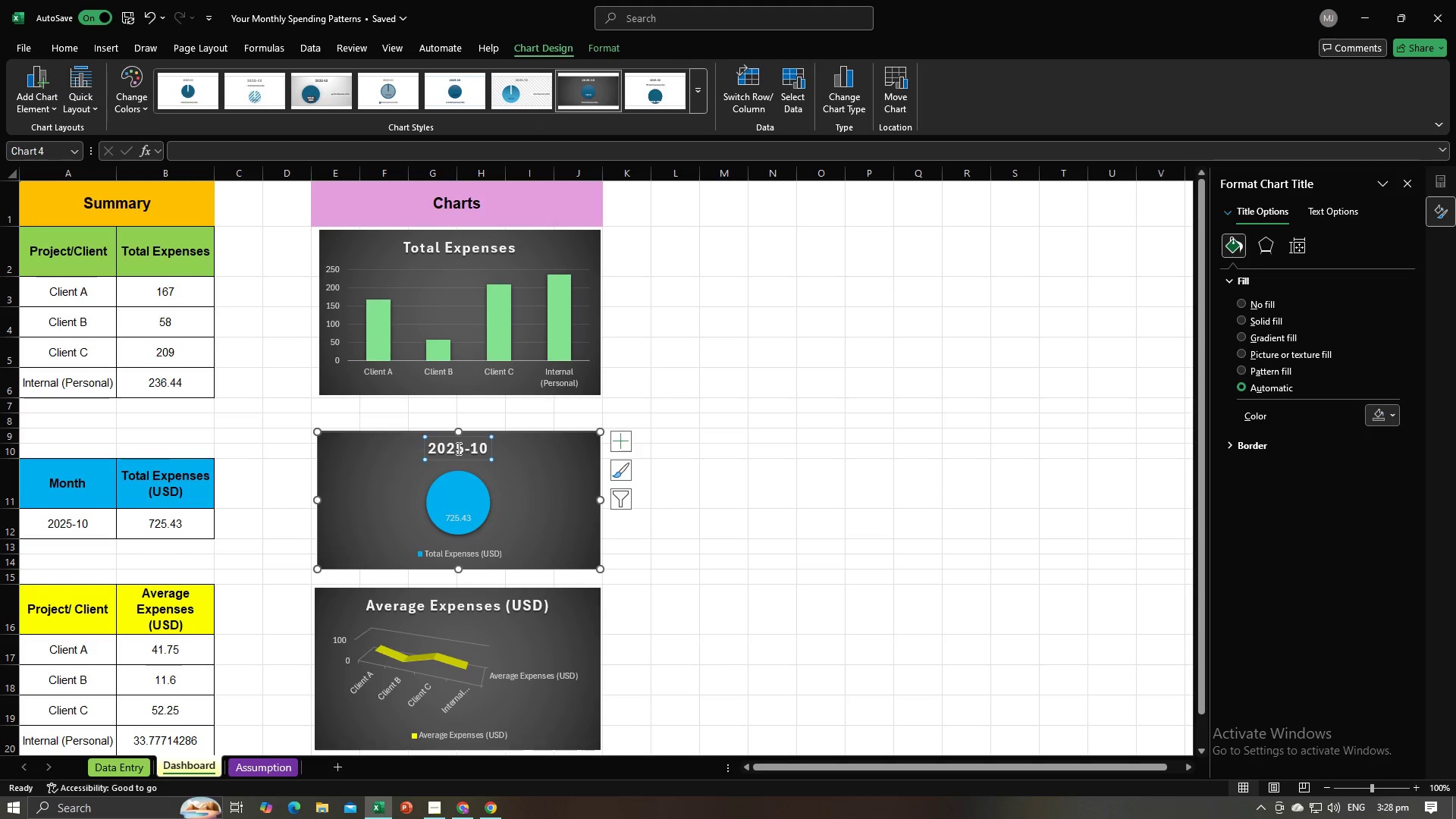 
left_click([457, 448])
 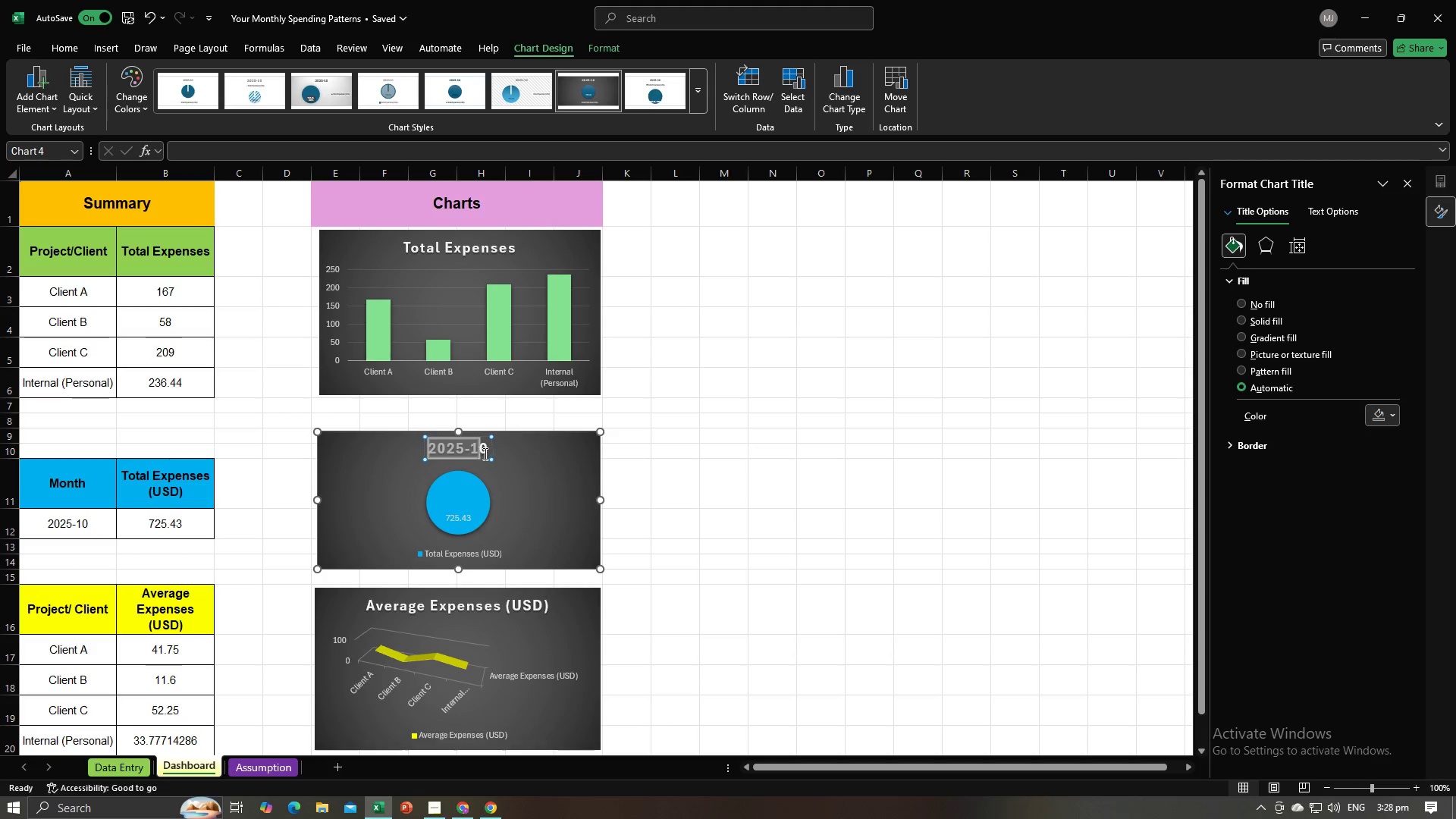 
type(Ti)
key(Backspace)
type(otal Monthly Espence)
key(Backspace)
key(Backspace)
type(se)
 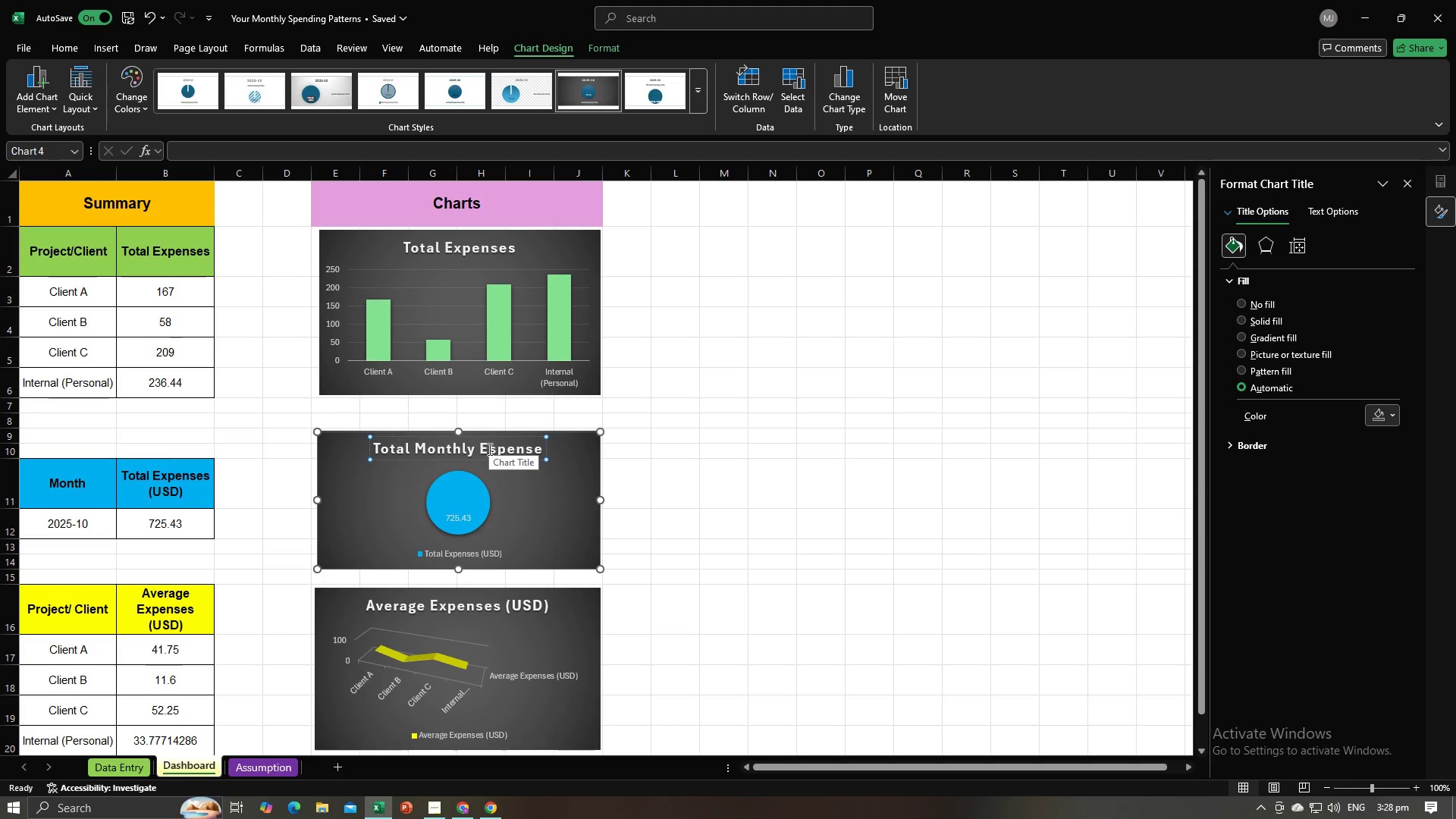 
left_click([498, 454])
 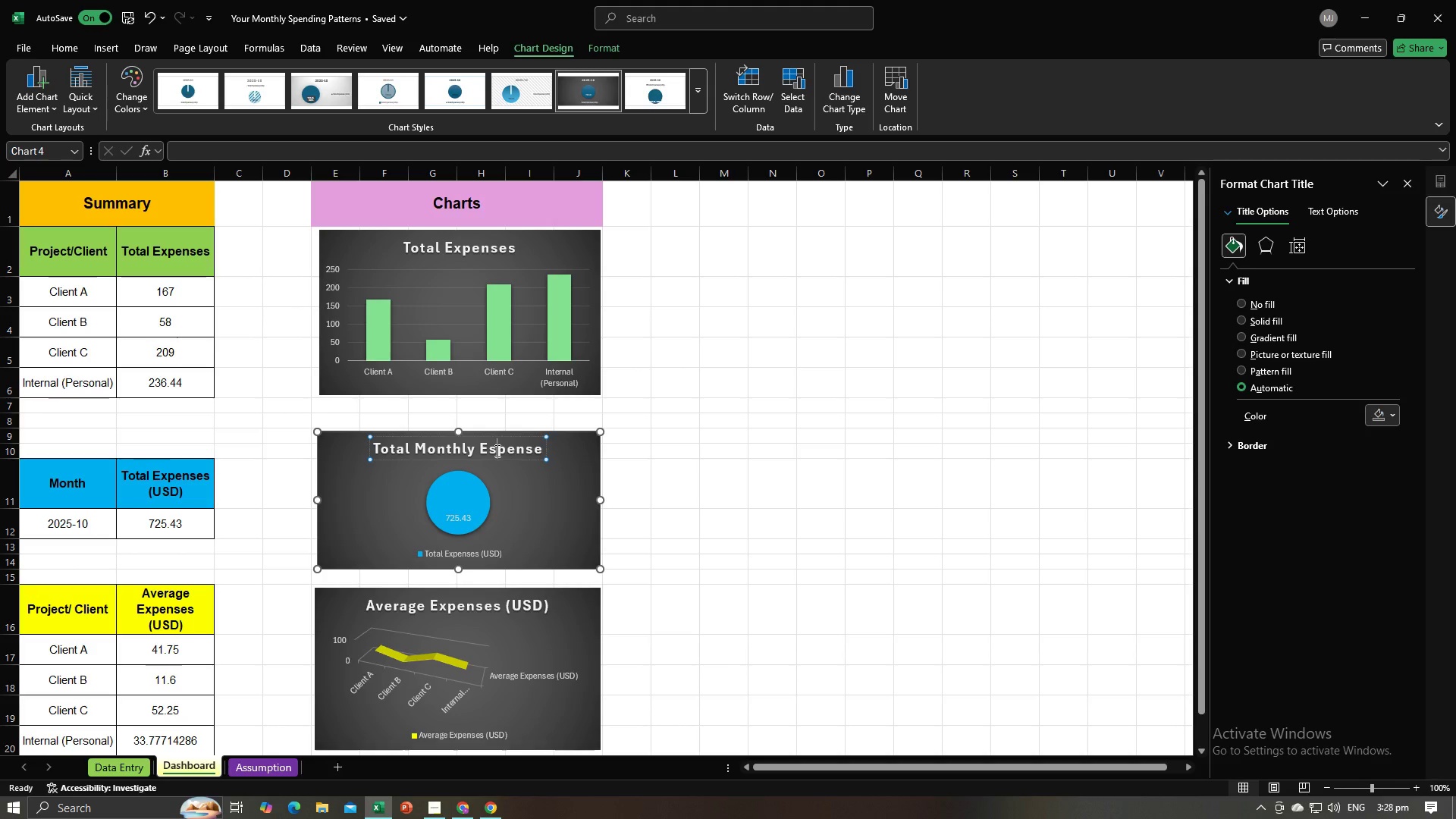 
key(Backspace)
 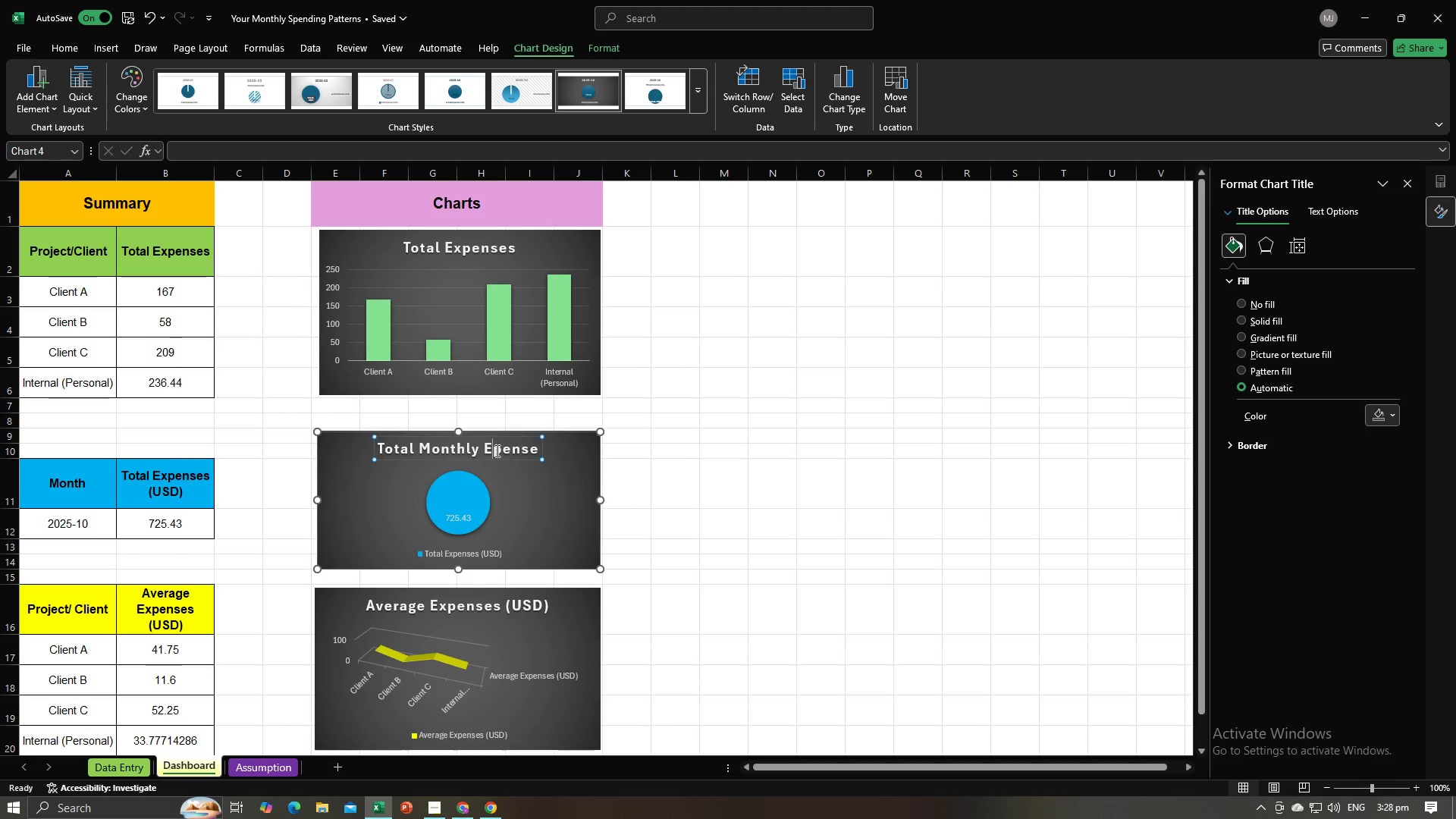 
key(X)
 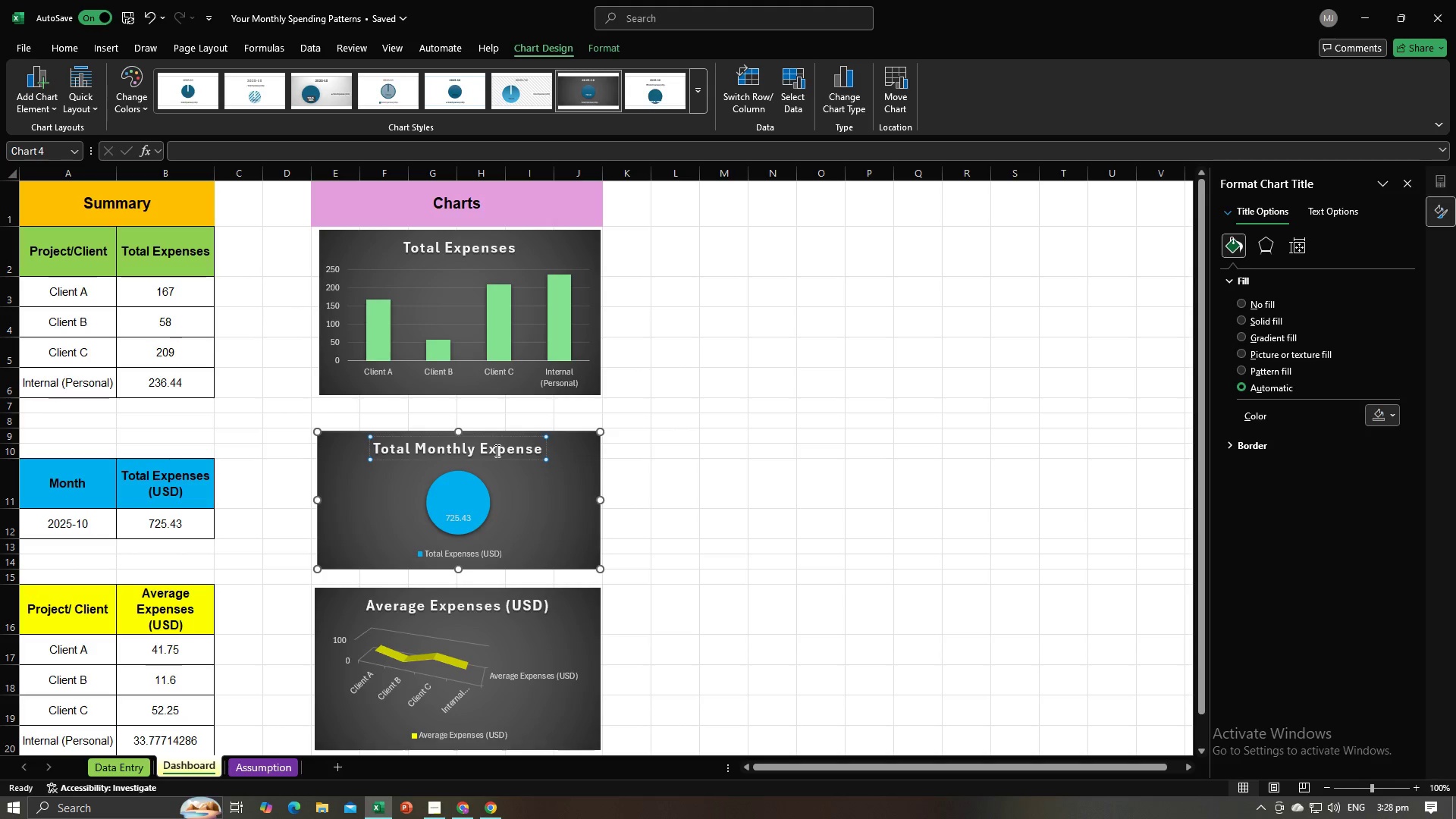 
key(Enter)
 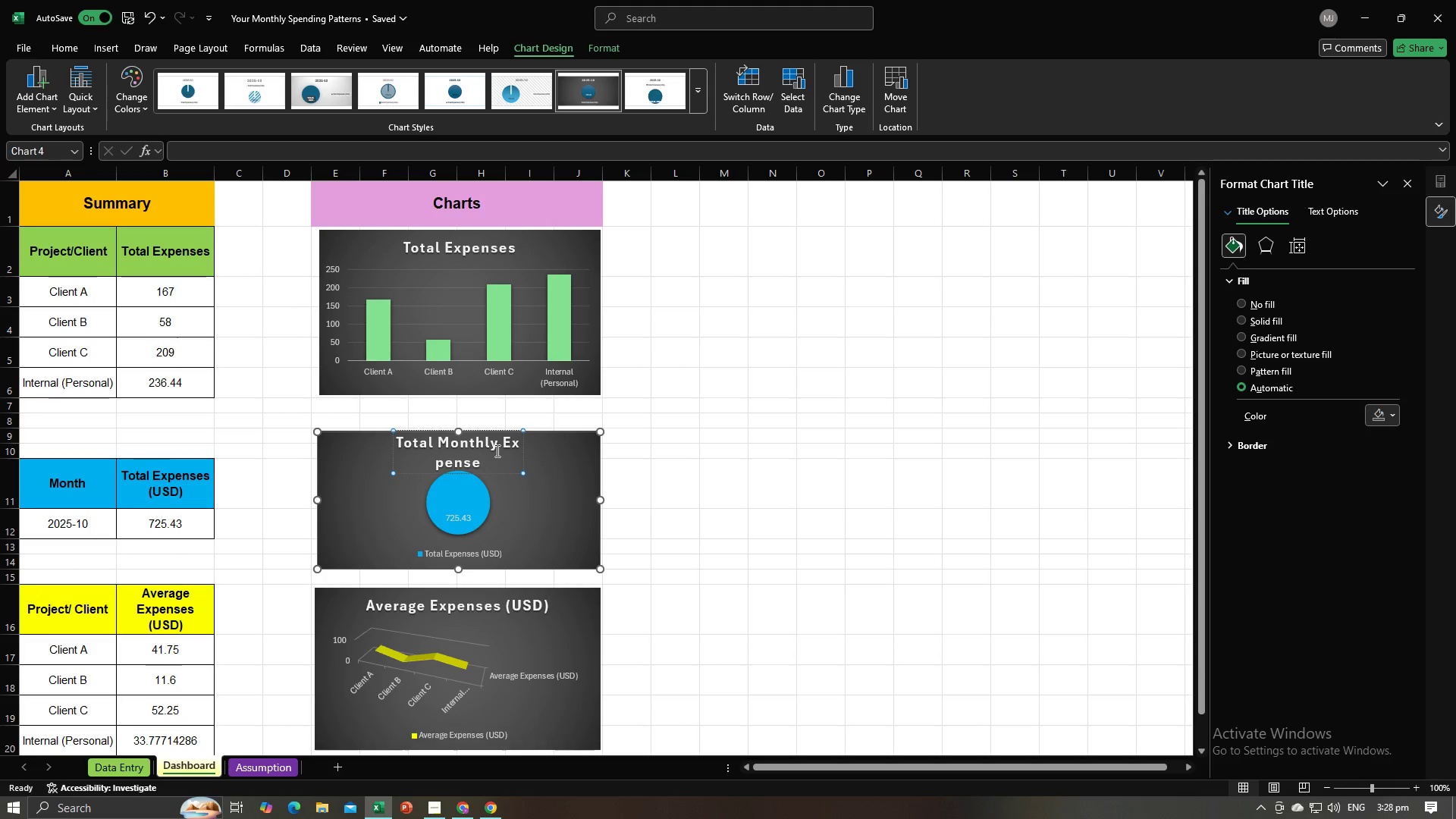 
key(Backspace)
 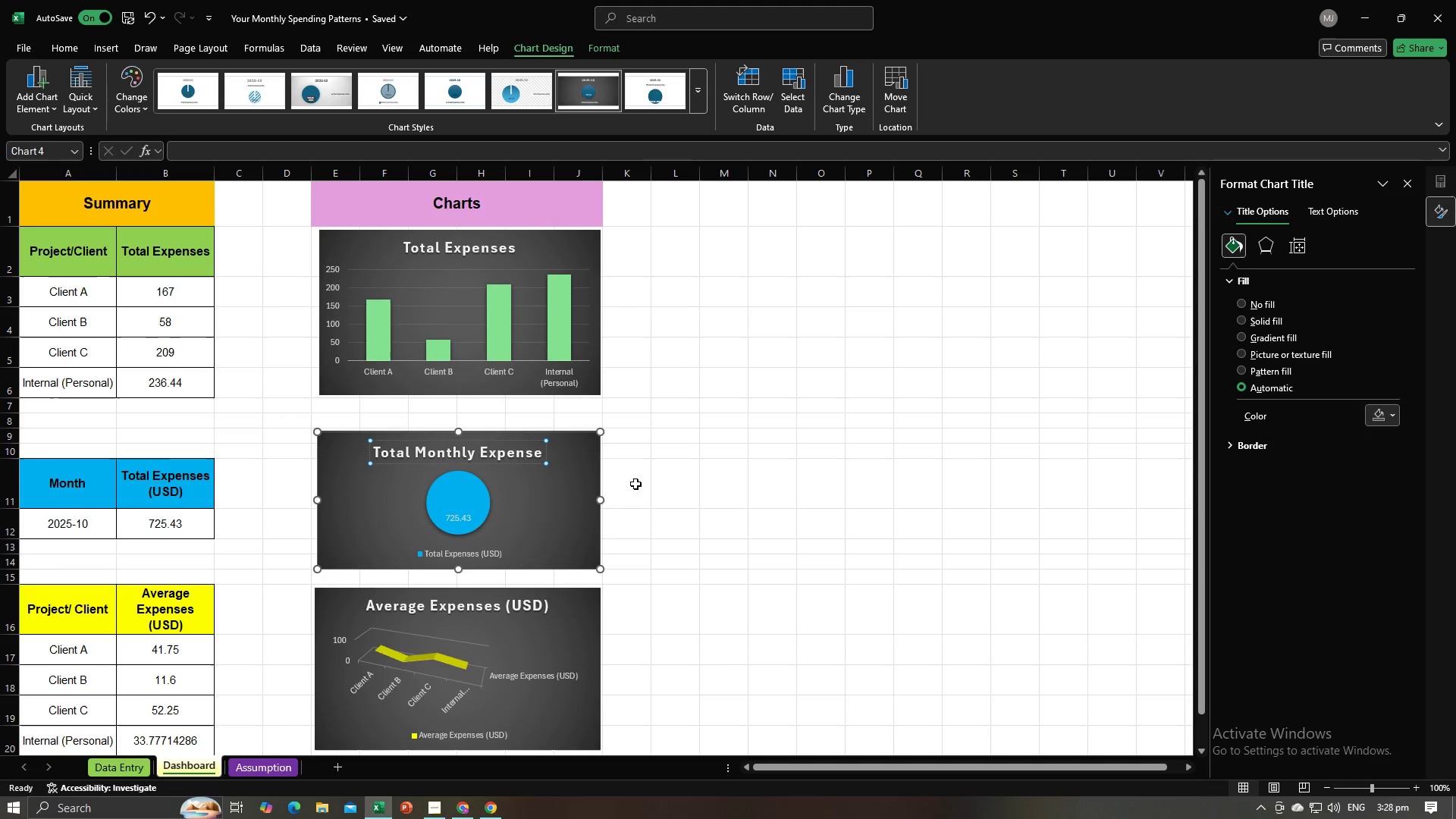 
left_click([637, 484])
 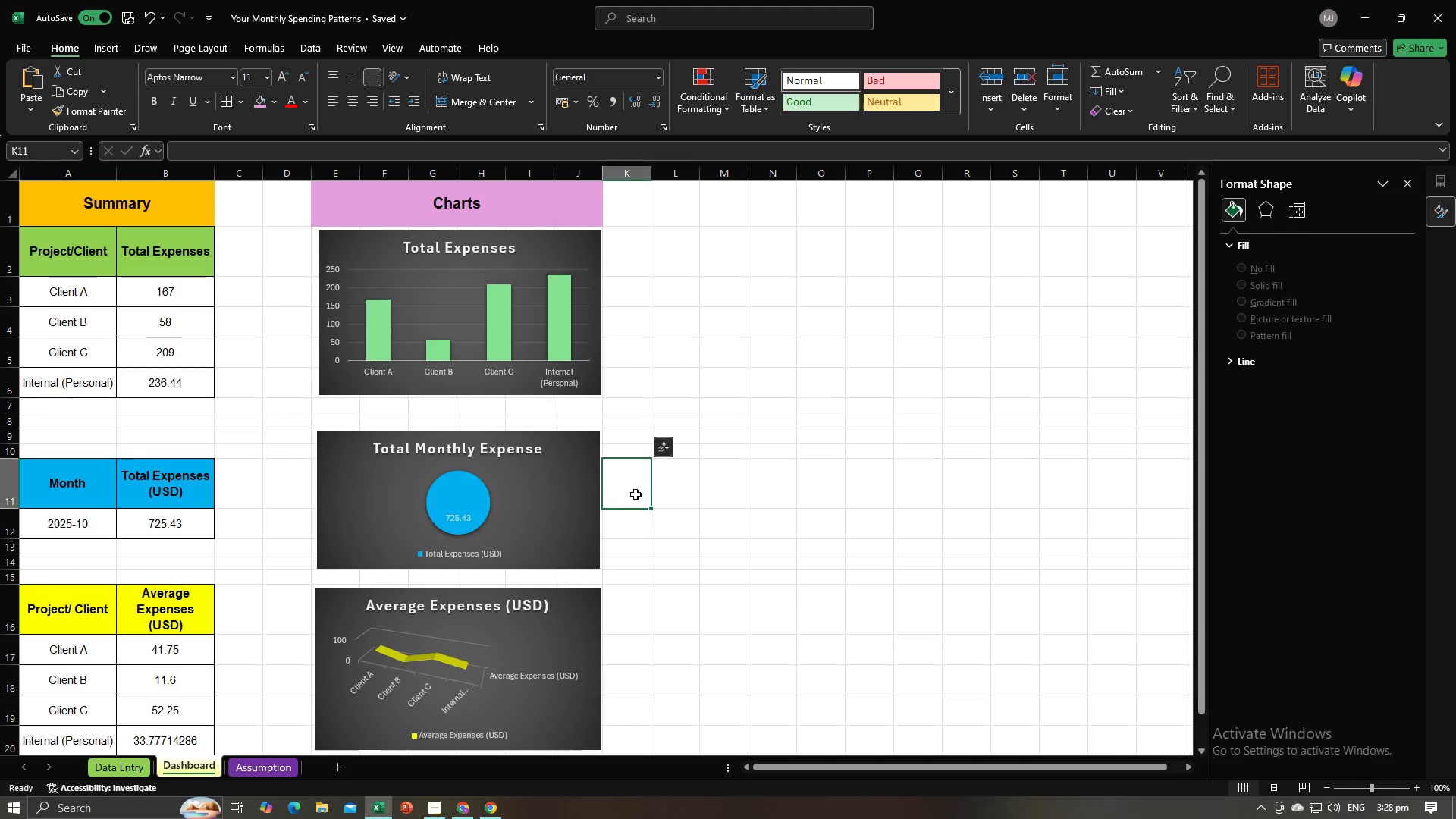 
left_click([711, 548])
 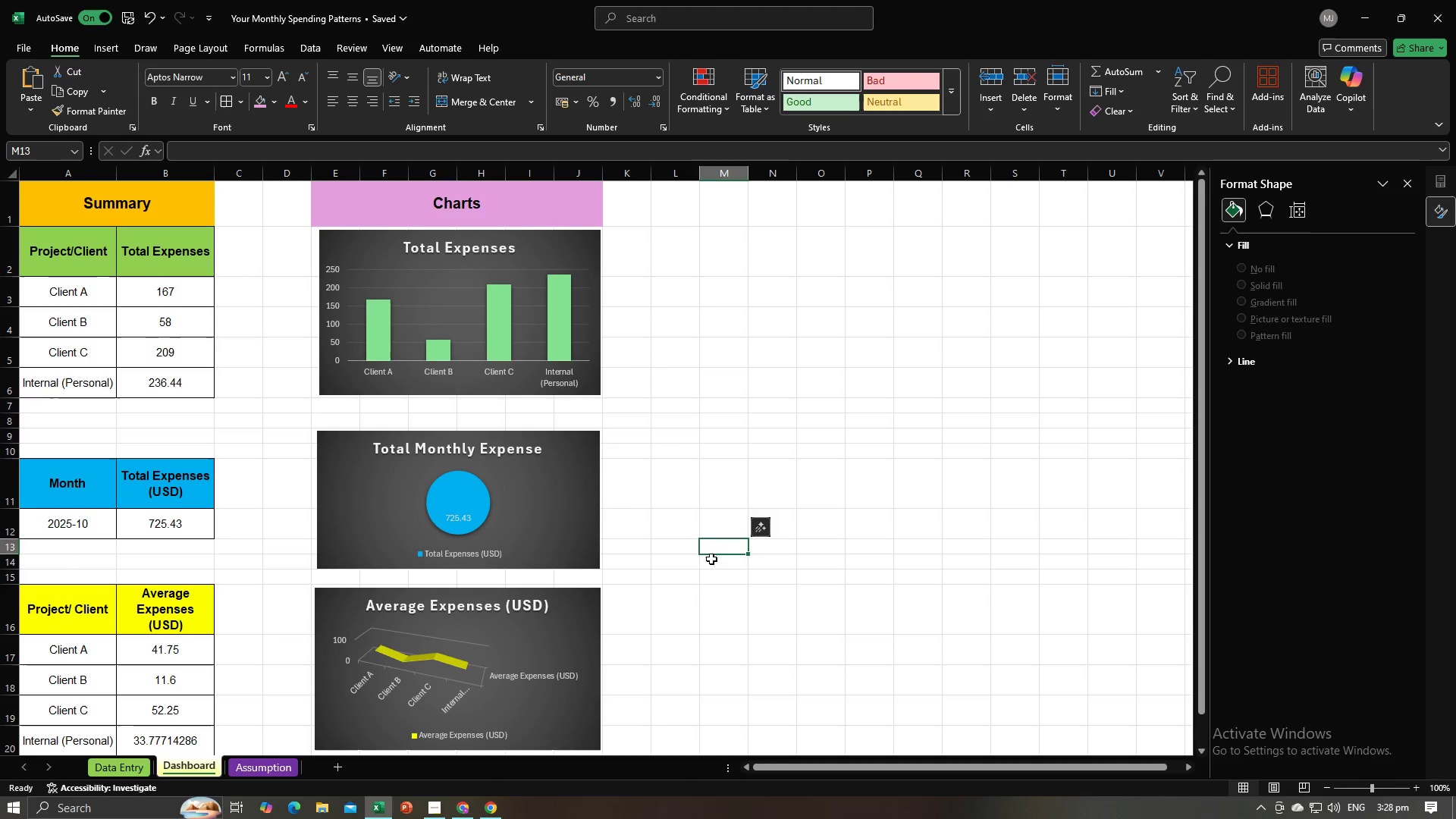 
key(Alt+AltLeft)
 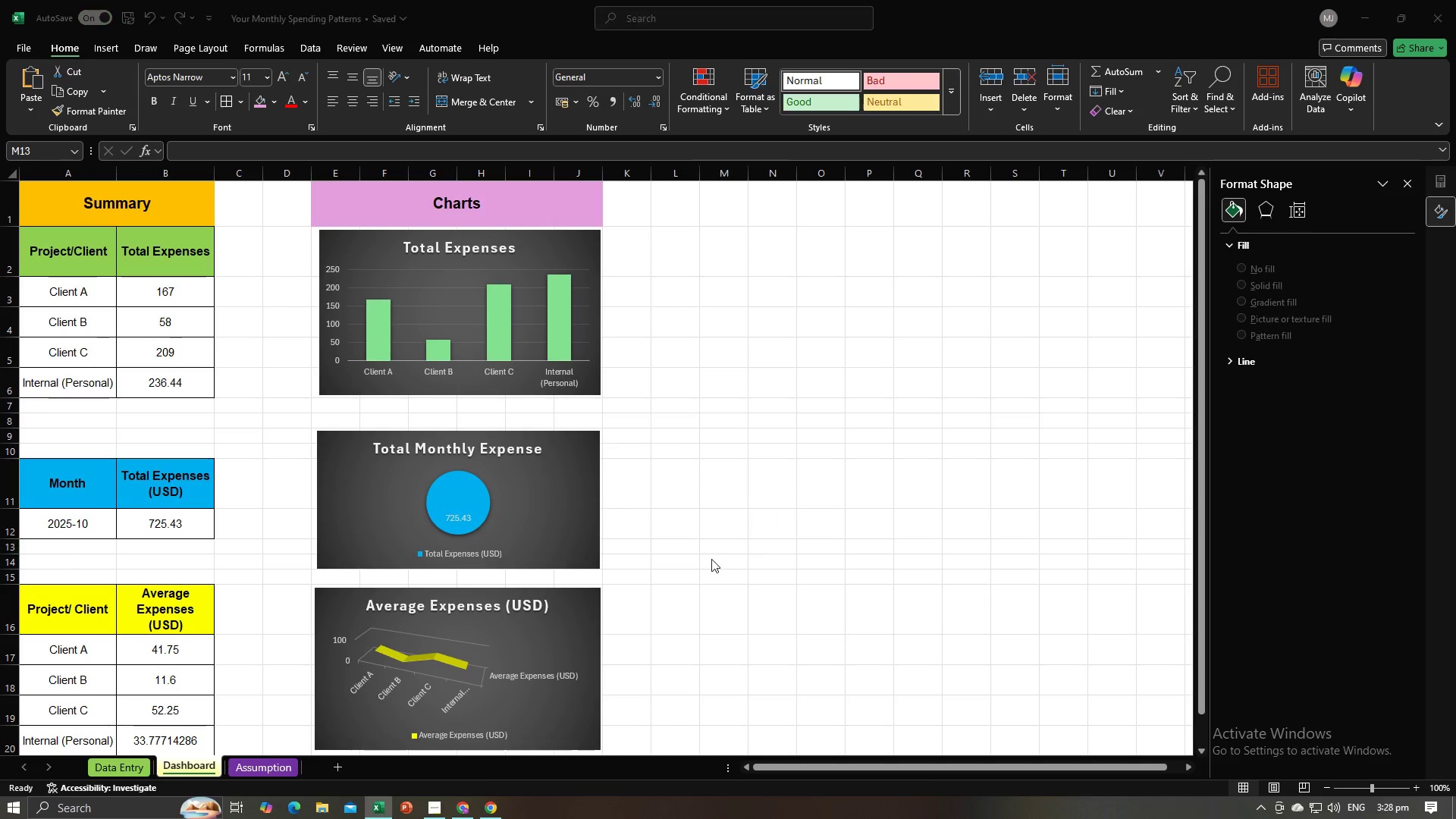 
key(Alt+Tab)